 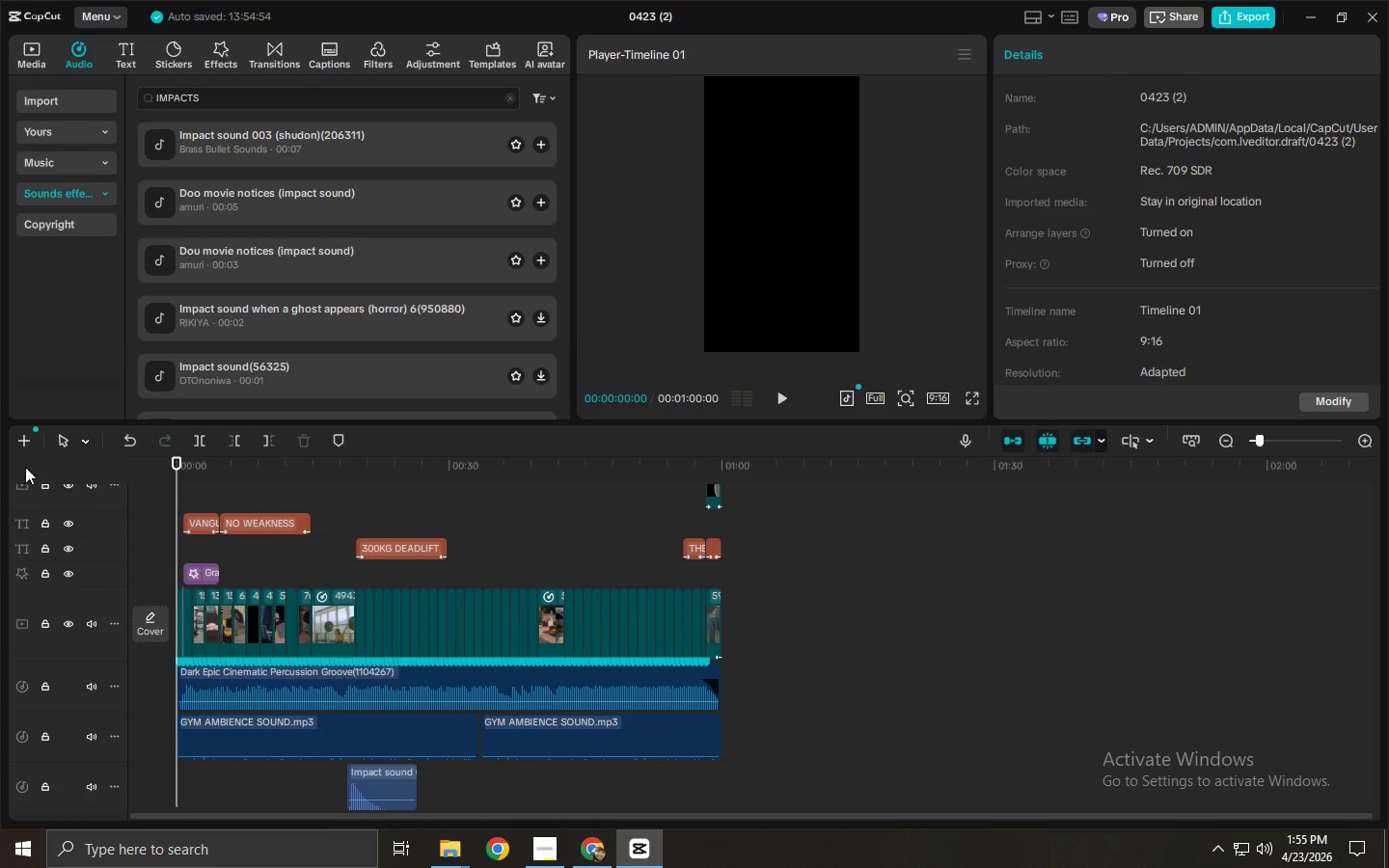 
key(Space)
 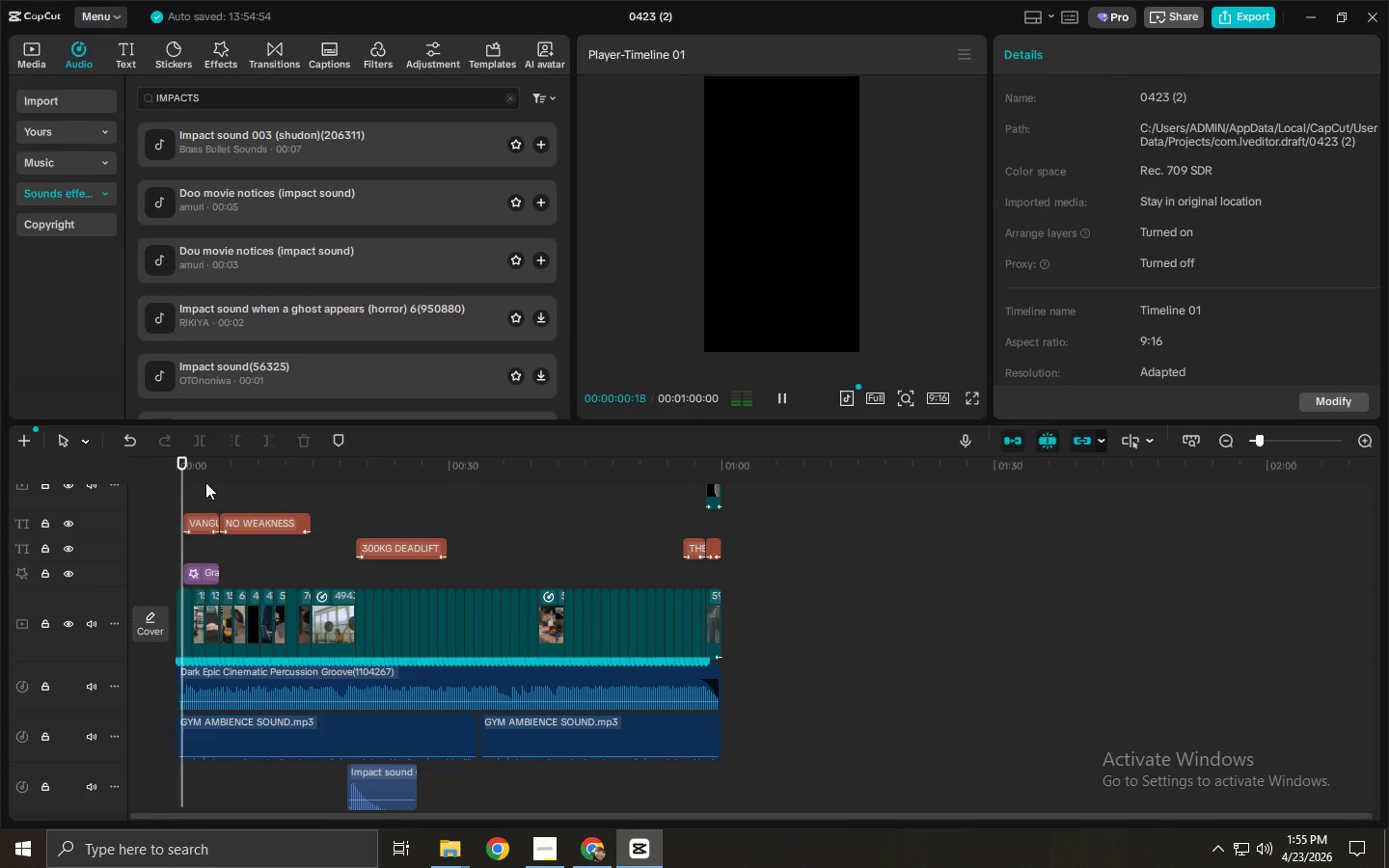 
key(Space)
 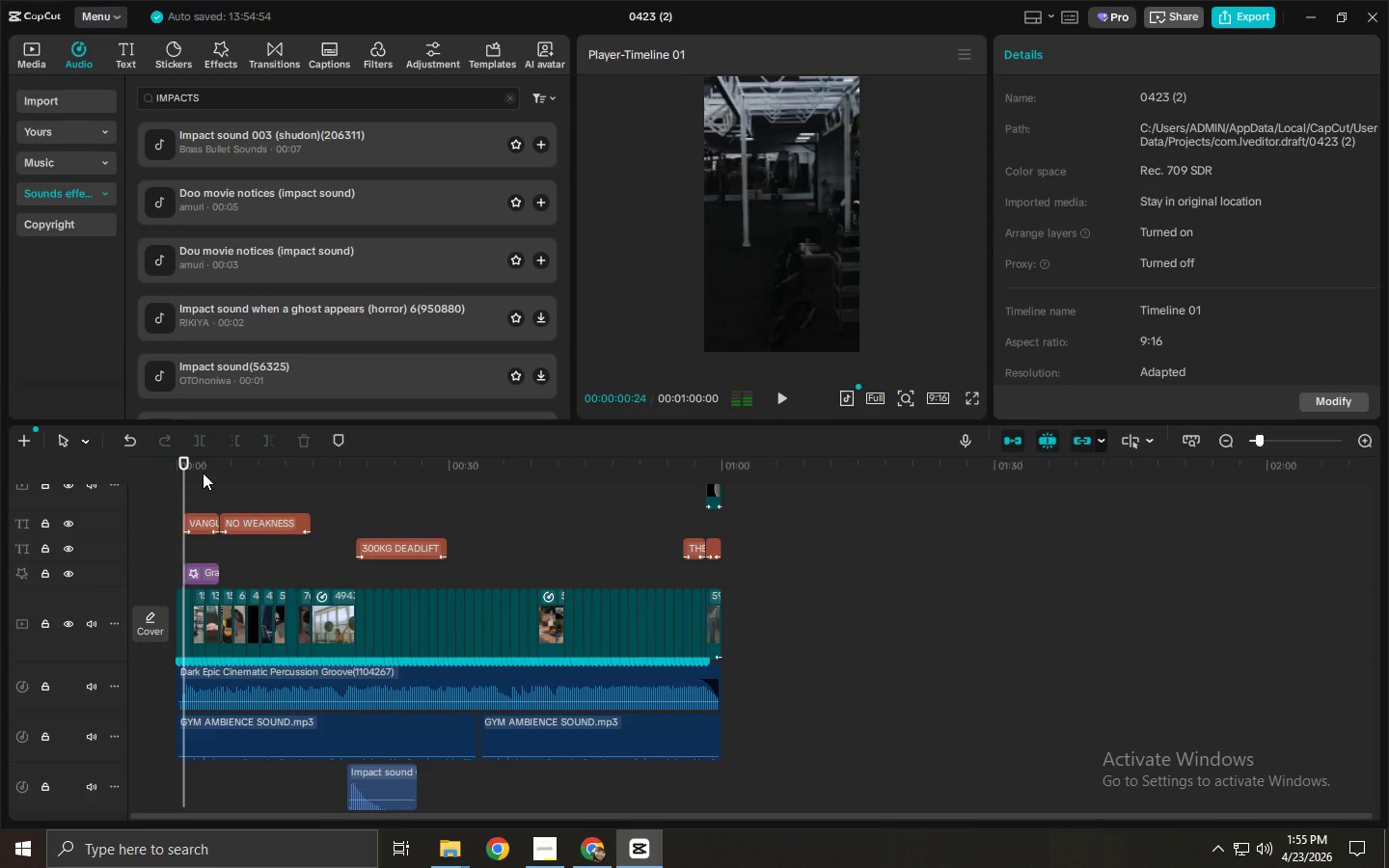 
key(Space)
 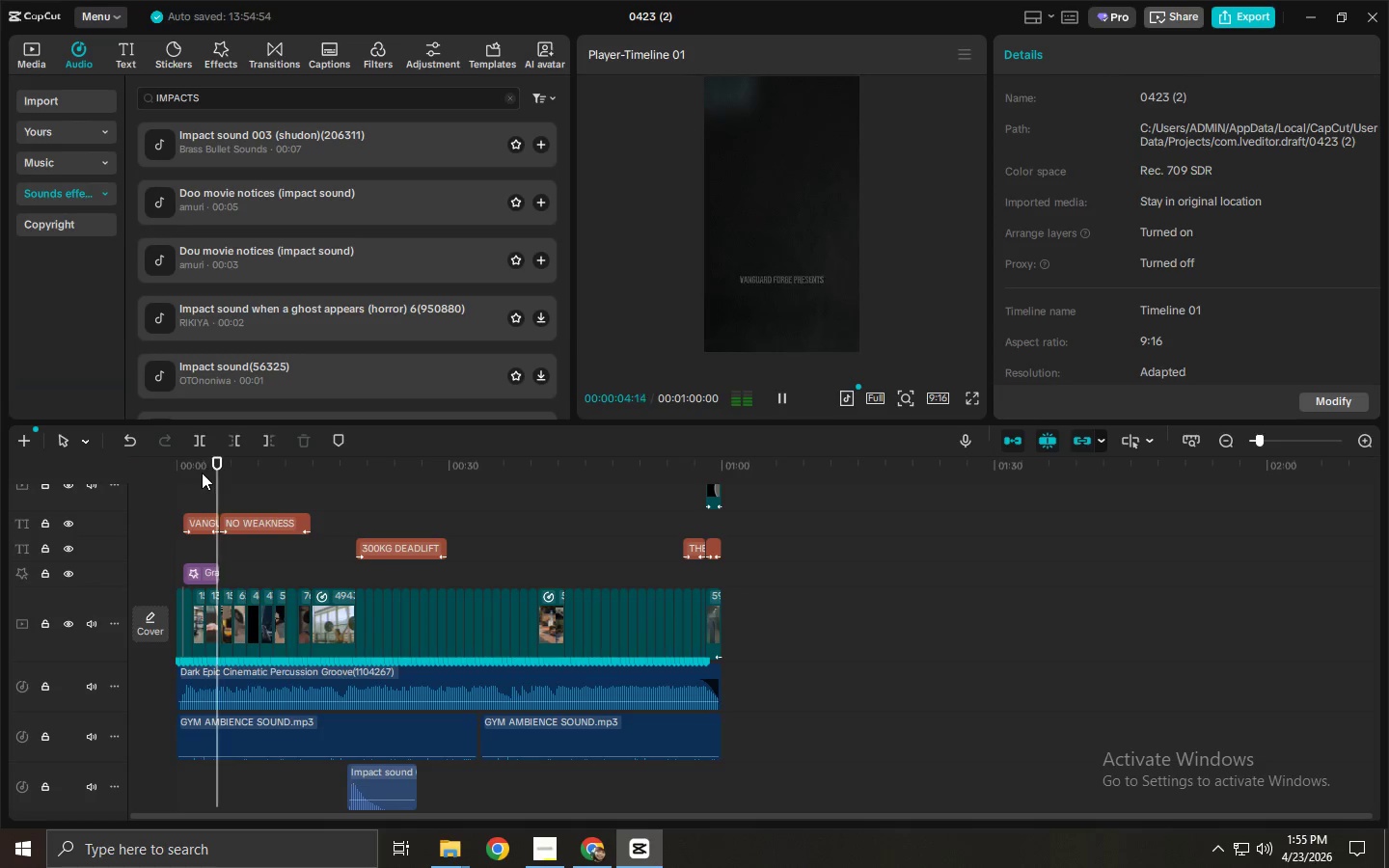 
key(Space)
 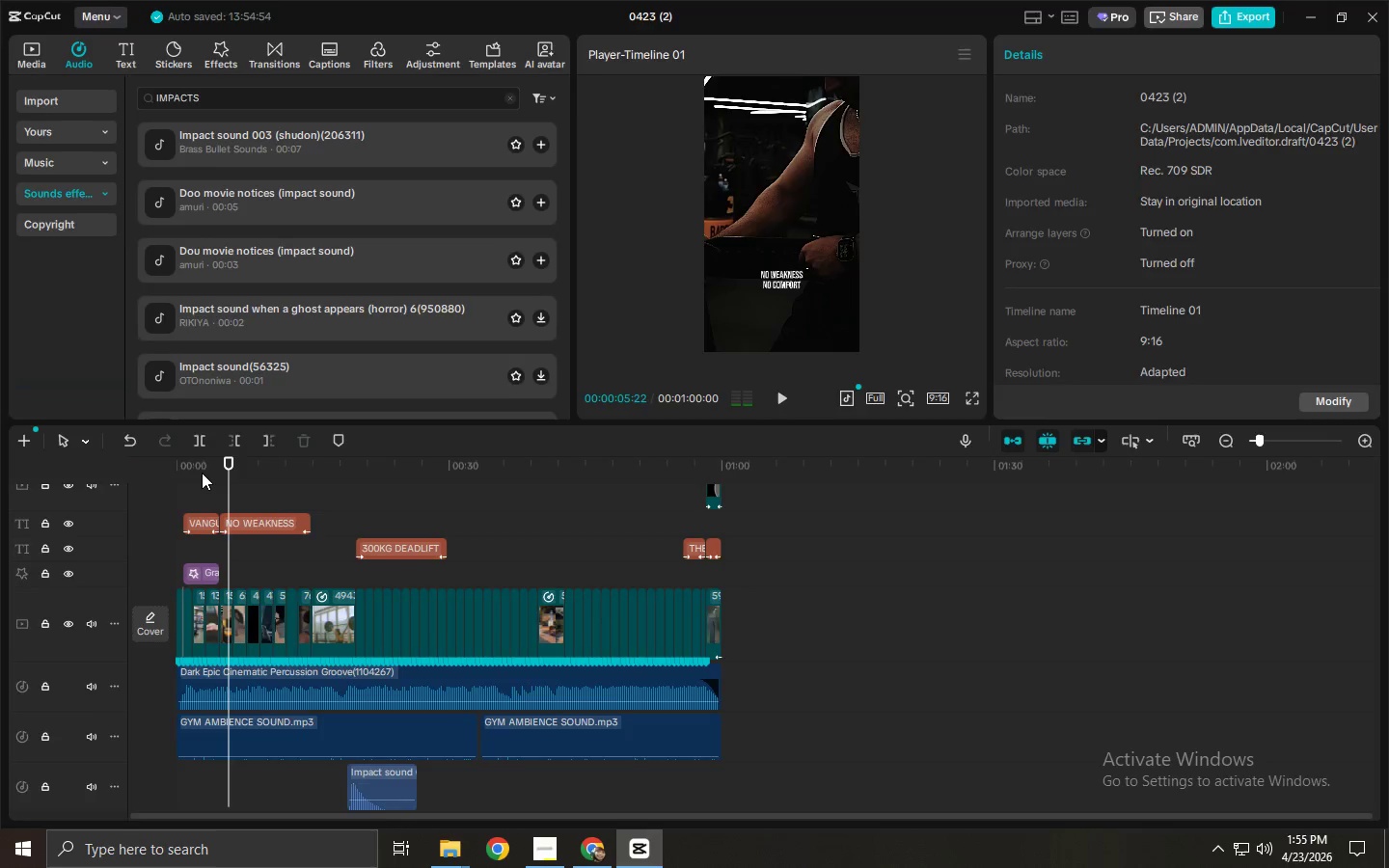 